 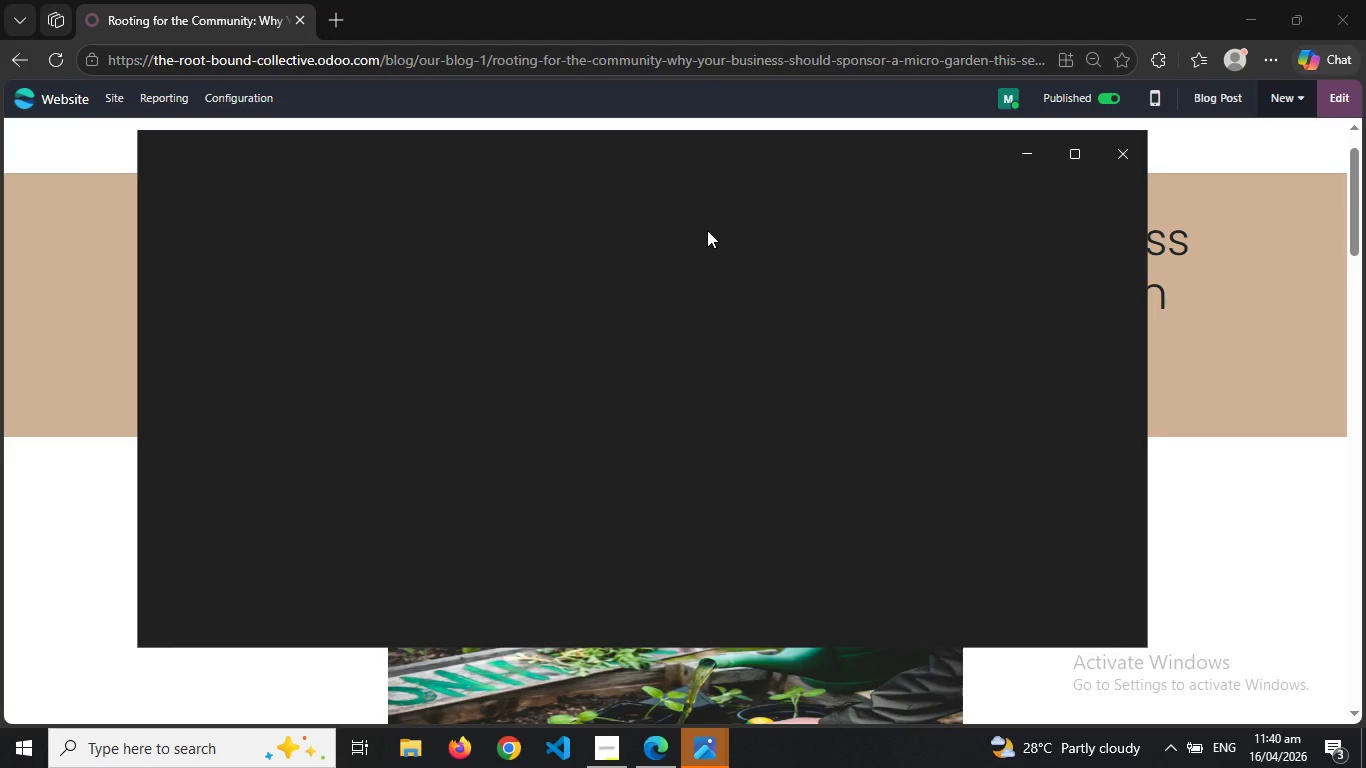 
left_click([1107, 156])
 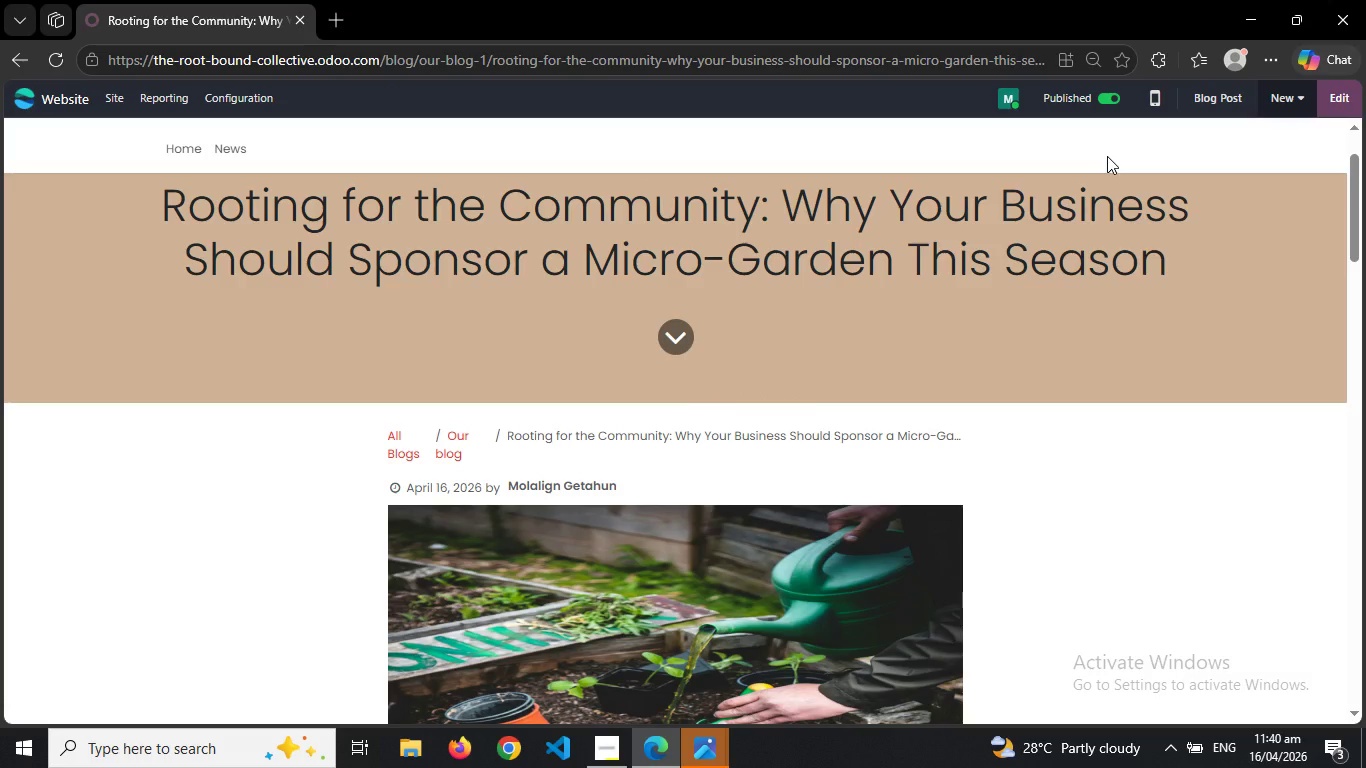 
wait(9.75)
 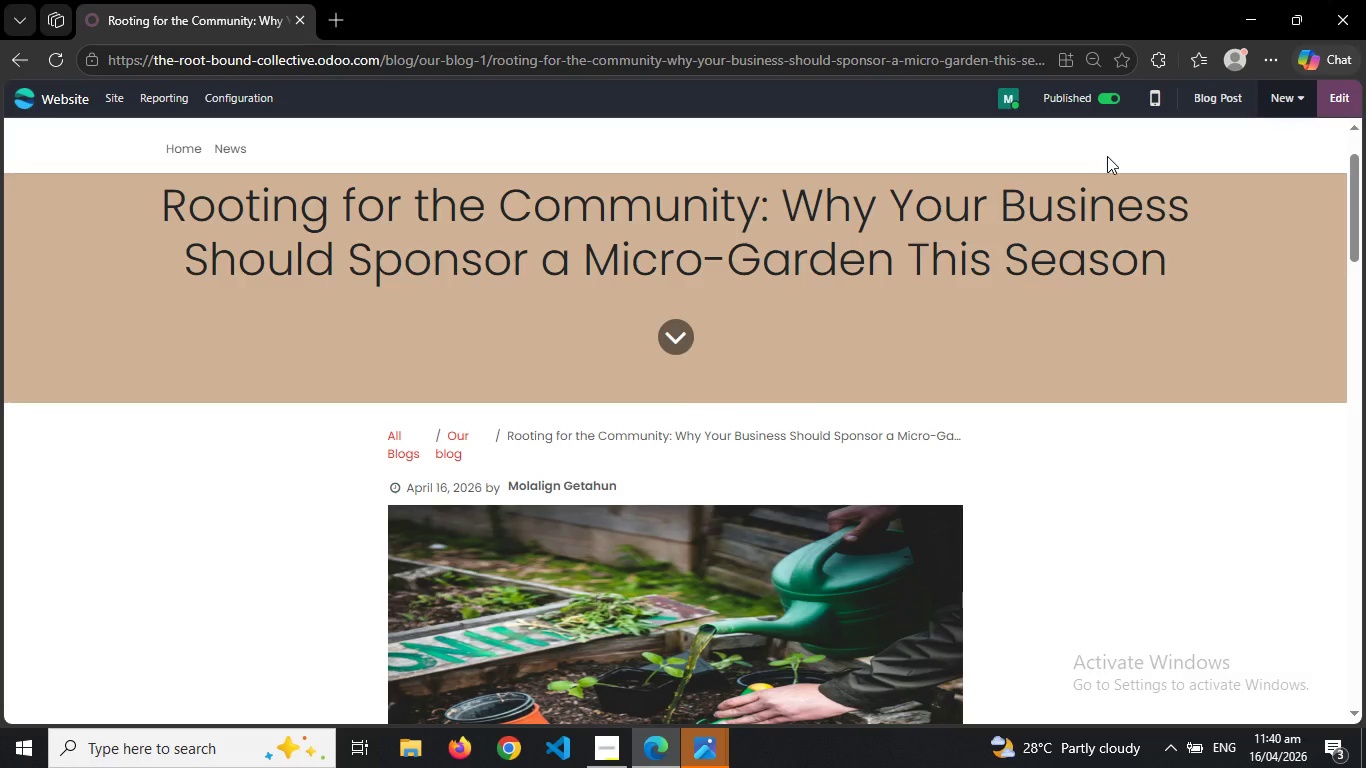 
left_click([1016, 610])
 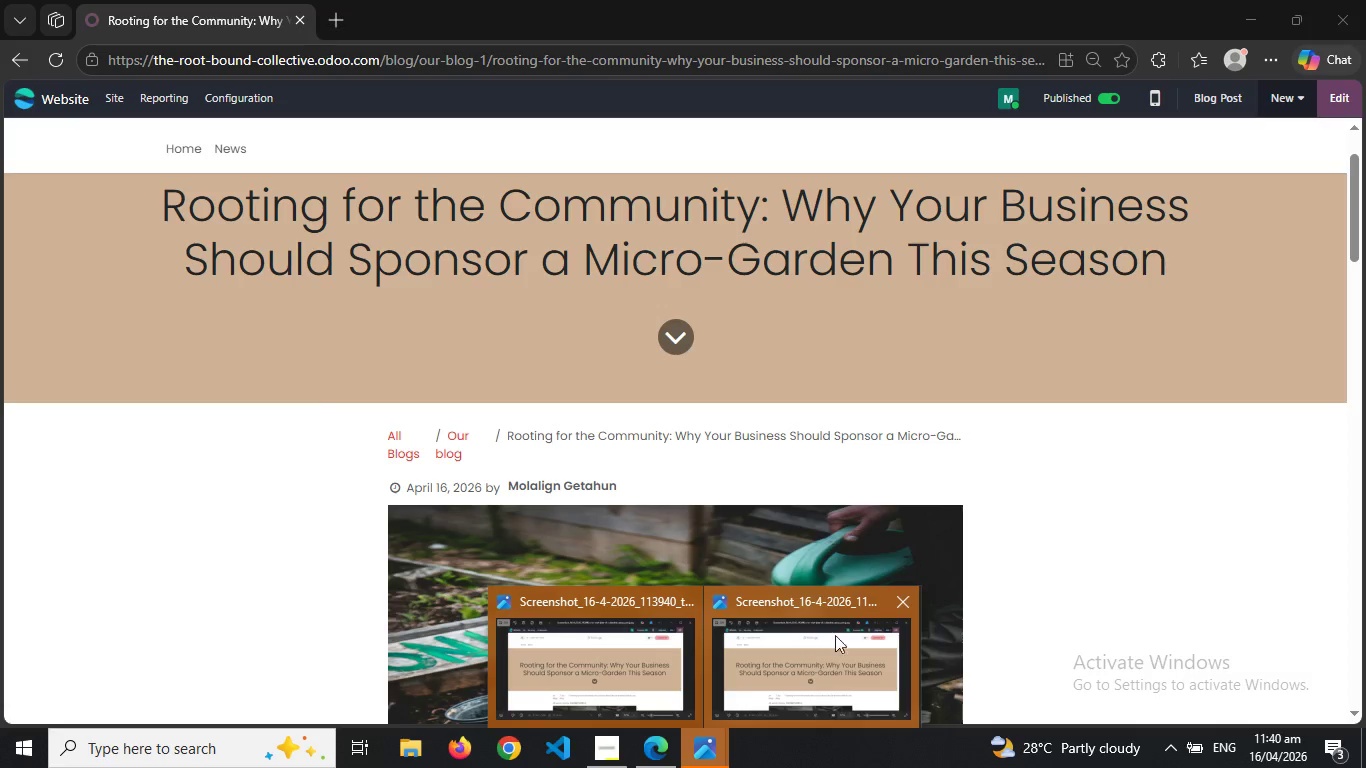 
left_click([908, 595])
 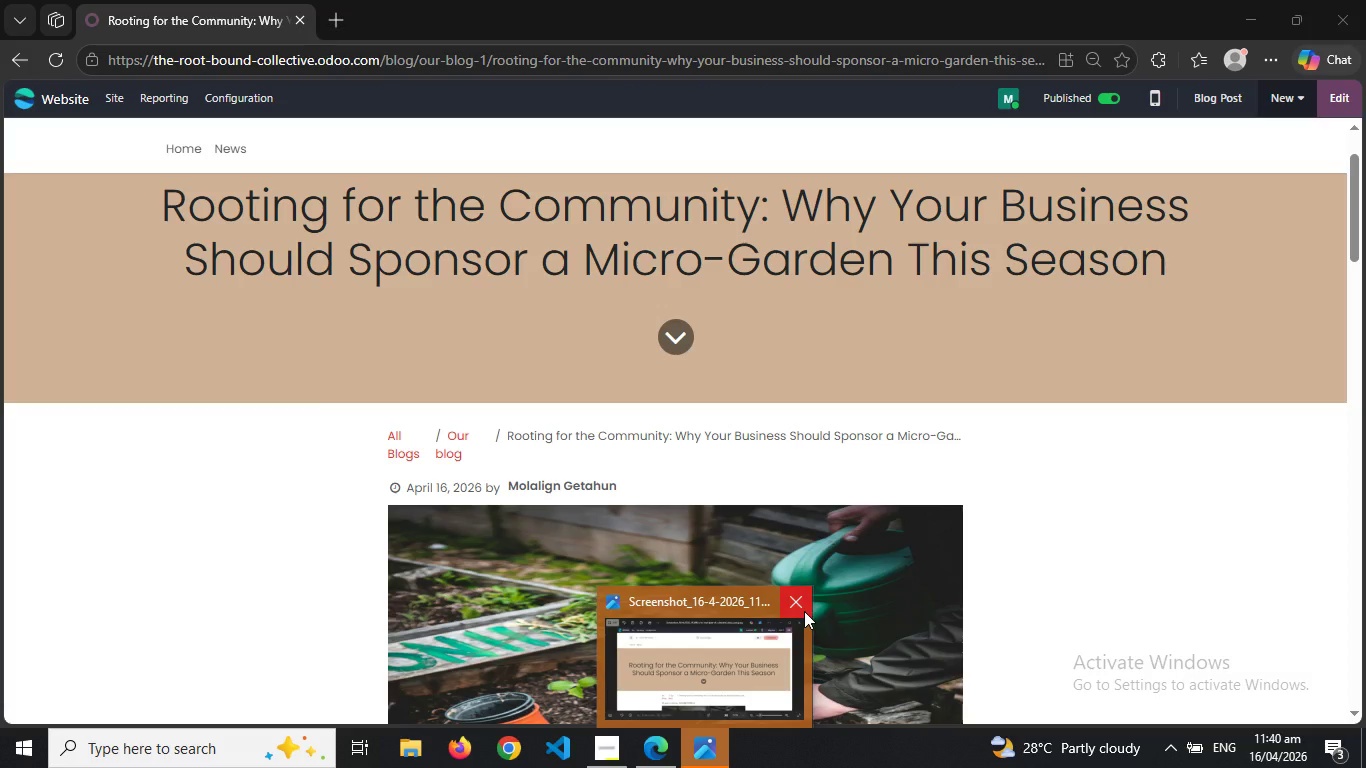 
left_click([804, 611])
 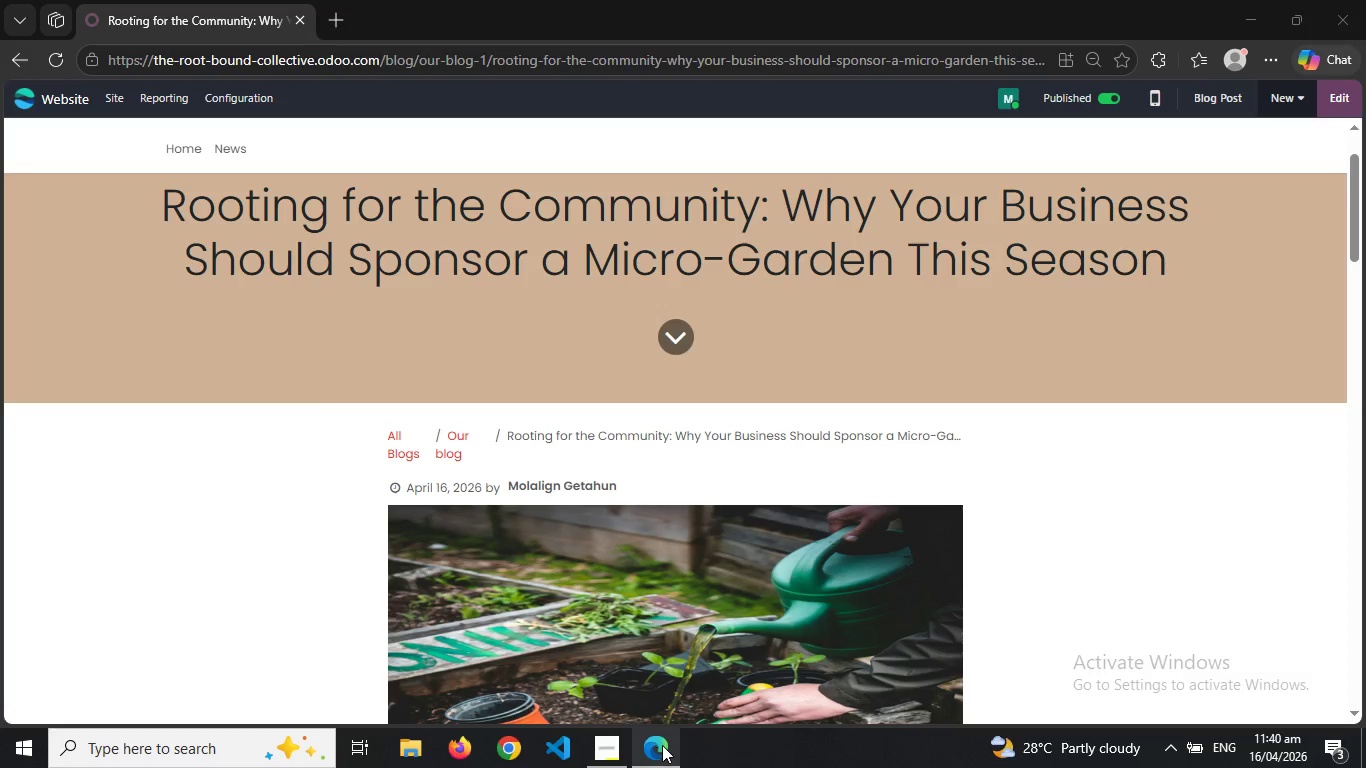 
left_click([662, 745])
 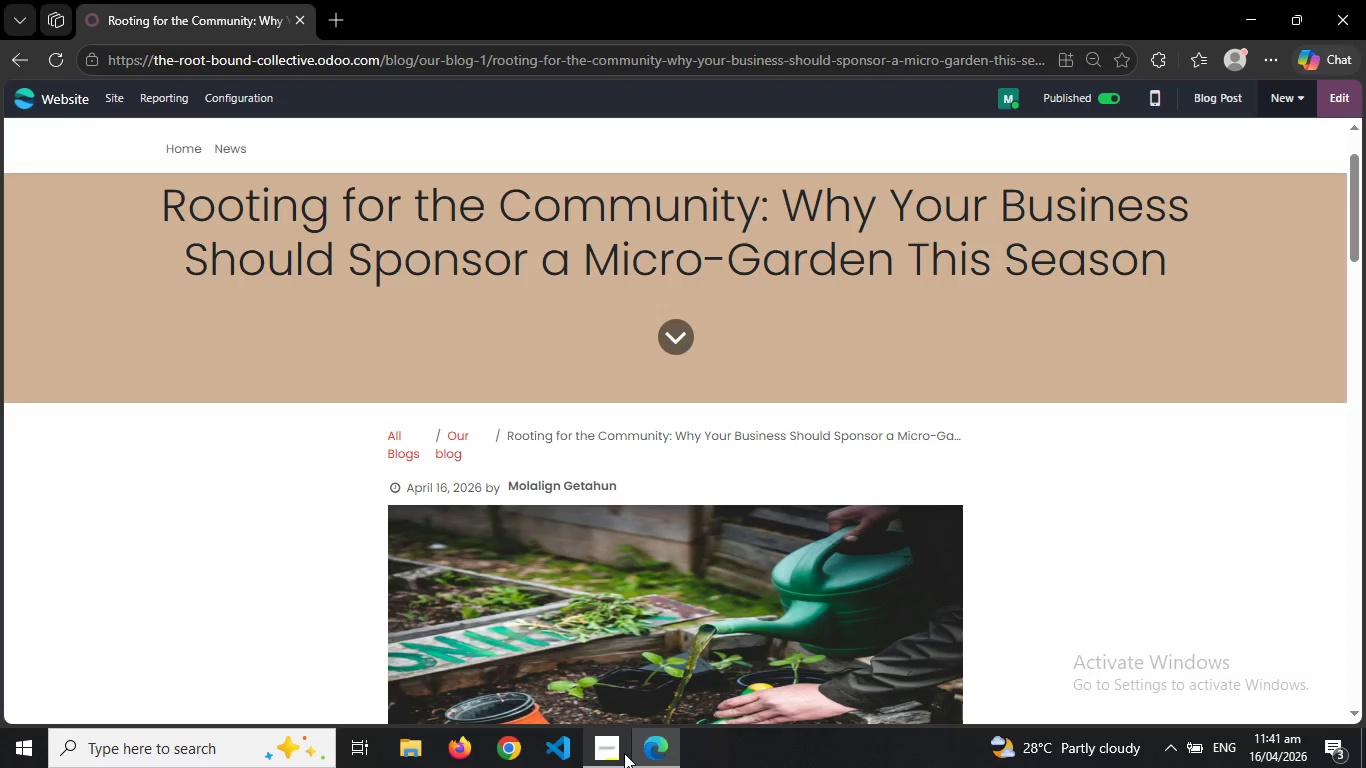 
left_click([624, 754])